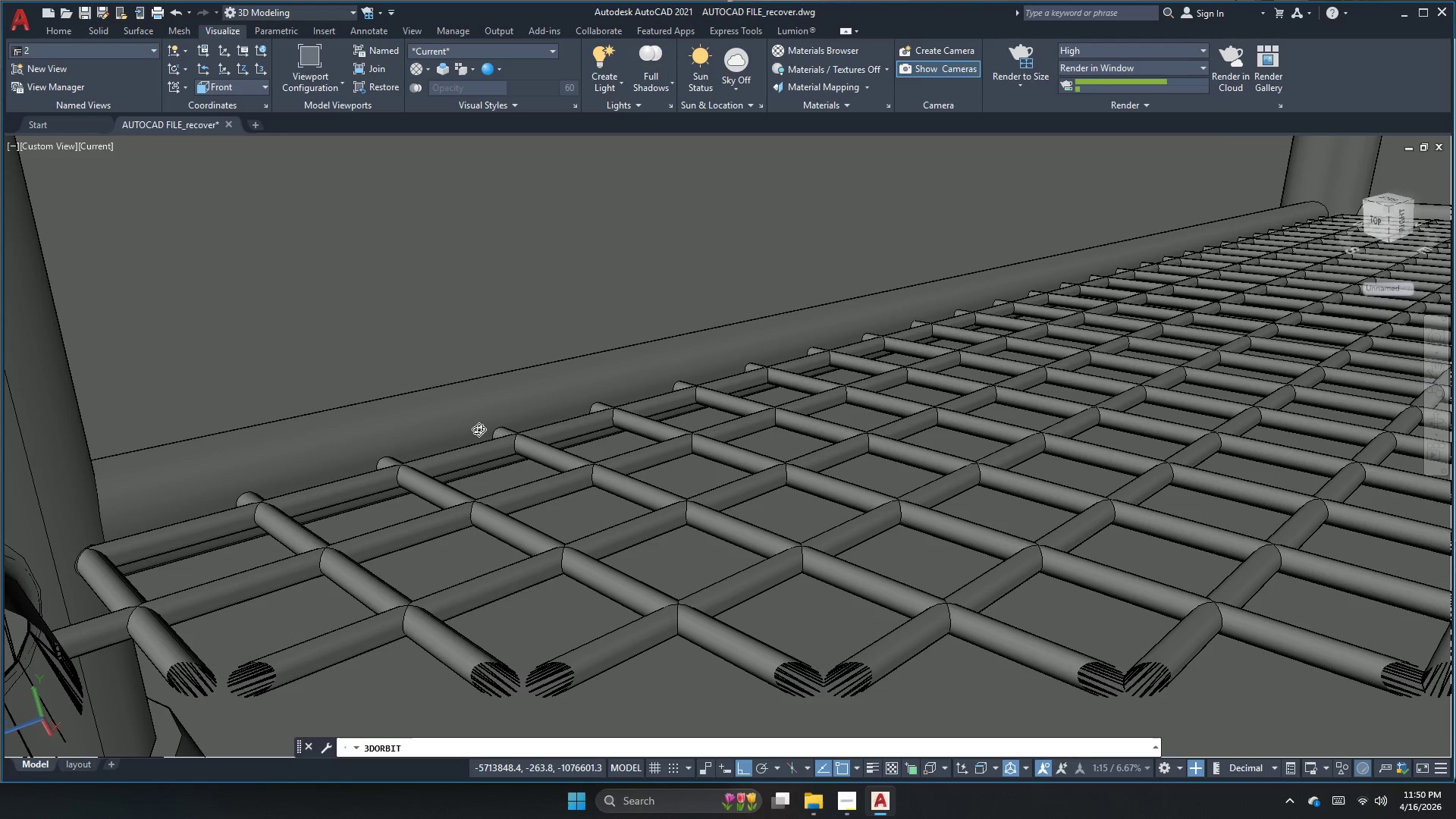 
scroll: coordinate [489, 422], scroll_direction: down, amount: 2.0
 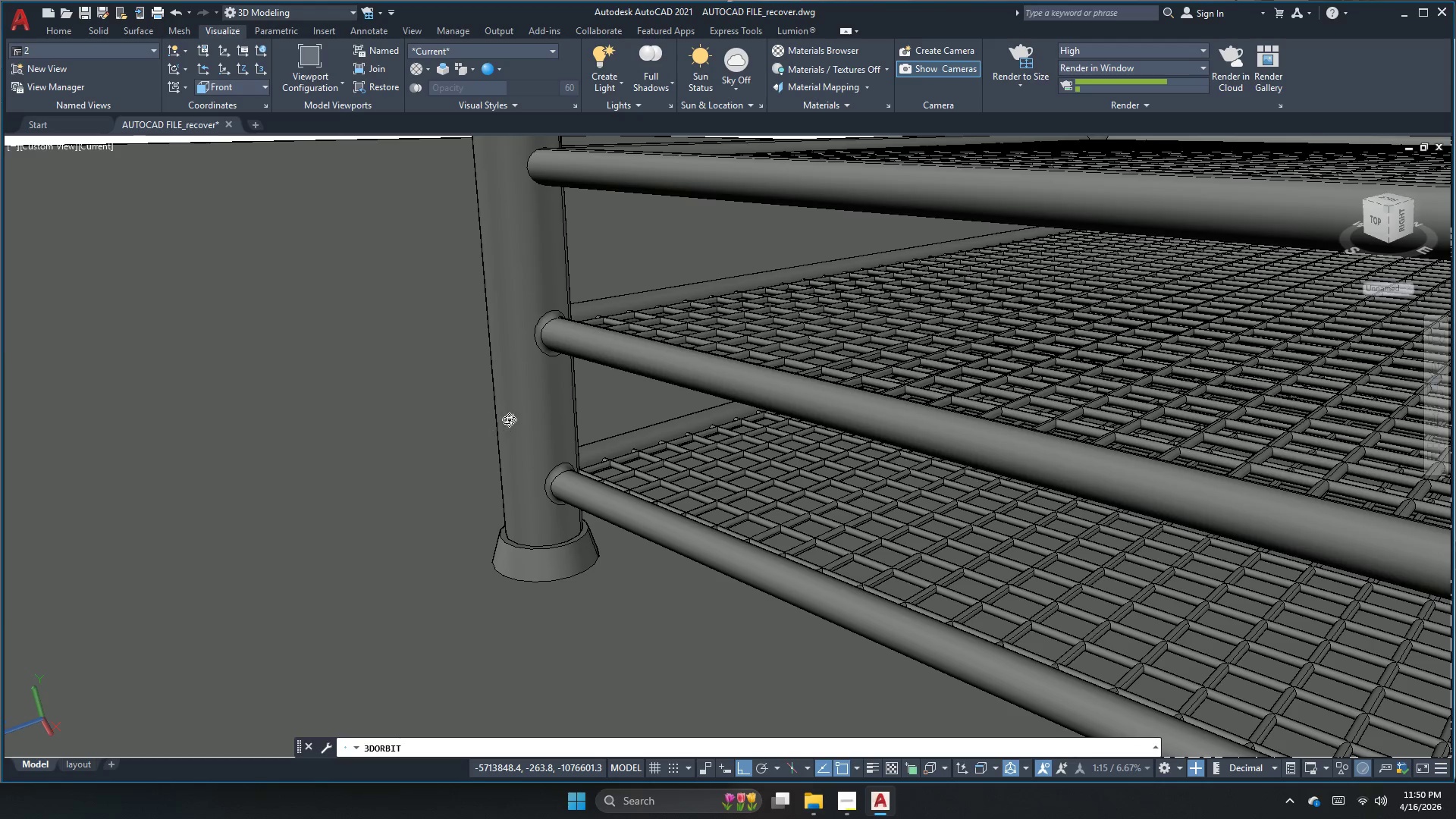 
scroll: coordinate [458, 387], scroll_direction: up, amount: 2.0
 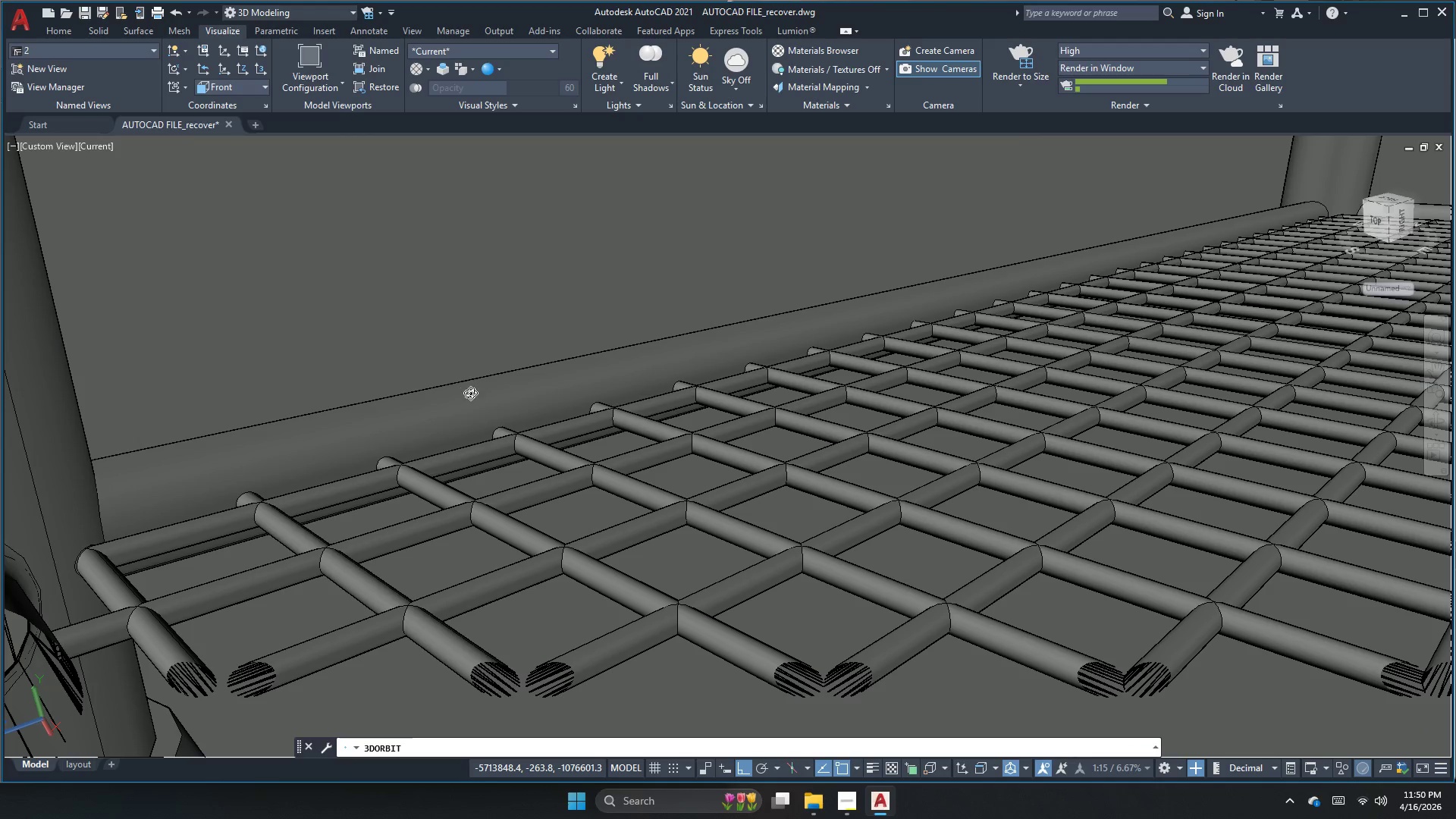 
scroll: coordinate [479, 394], scroll_direction: down, amount: 1.0
 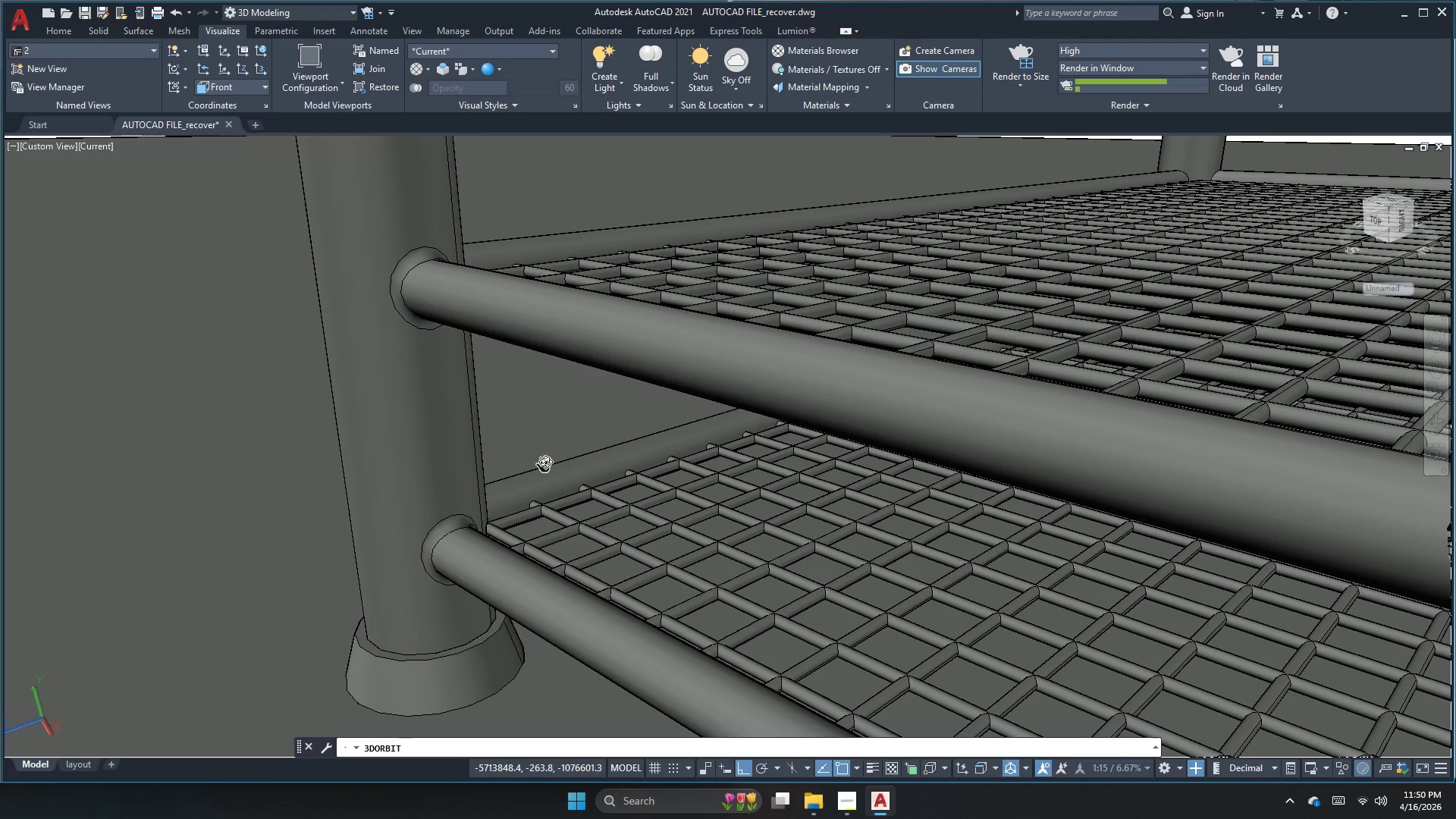 
left_click([1019, 65])
 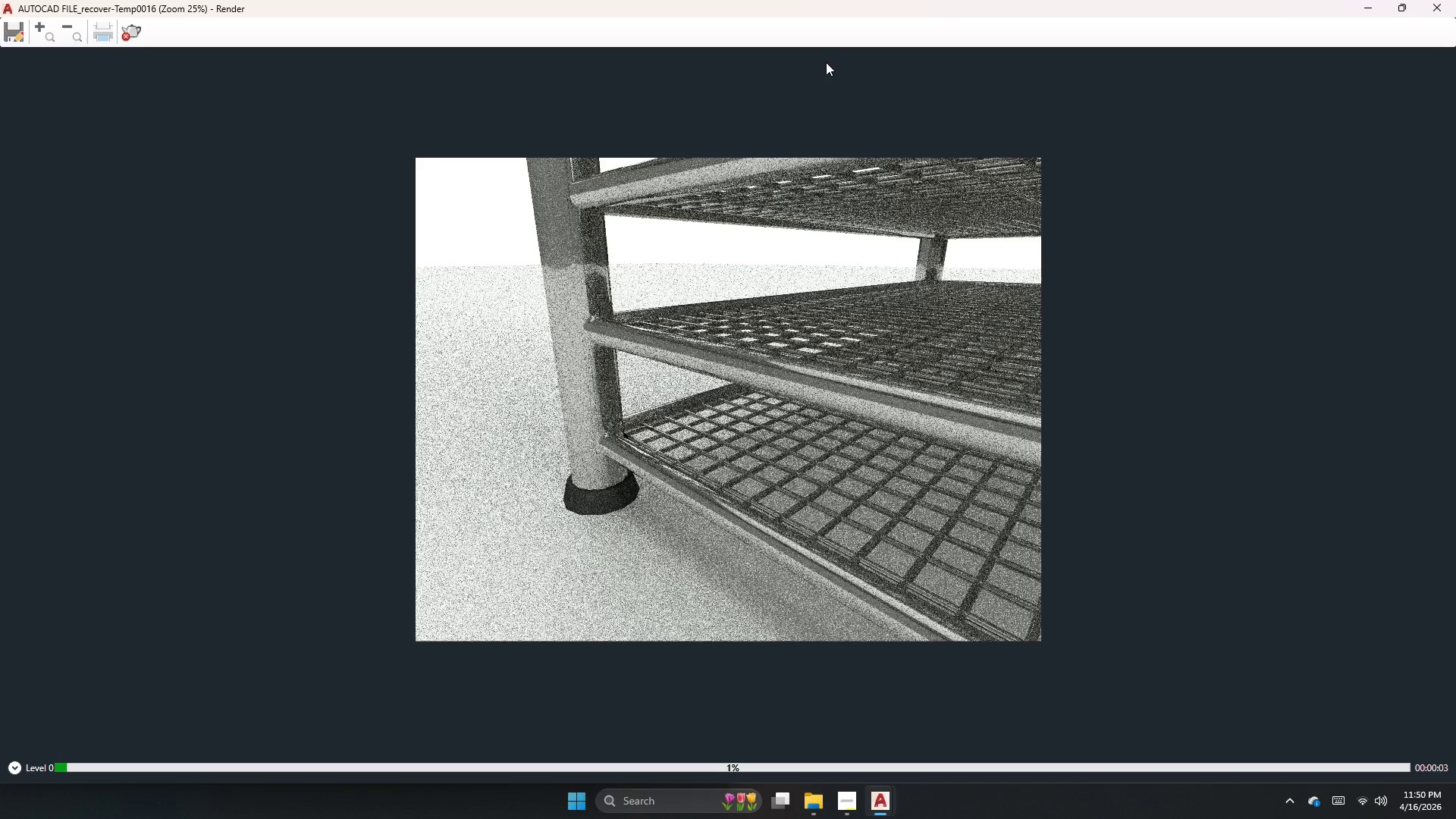 
wait(5.67)
 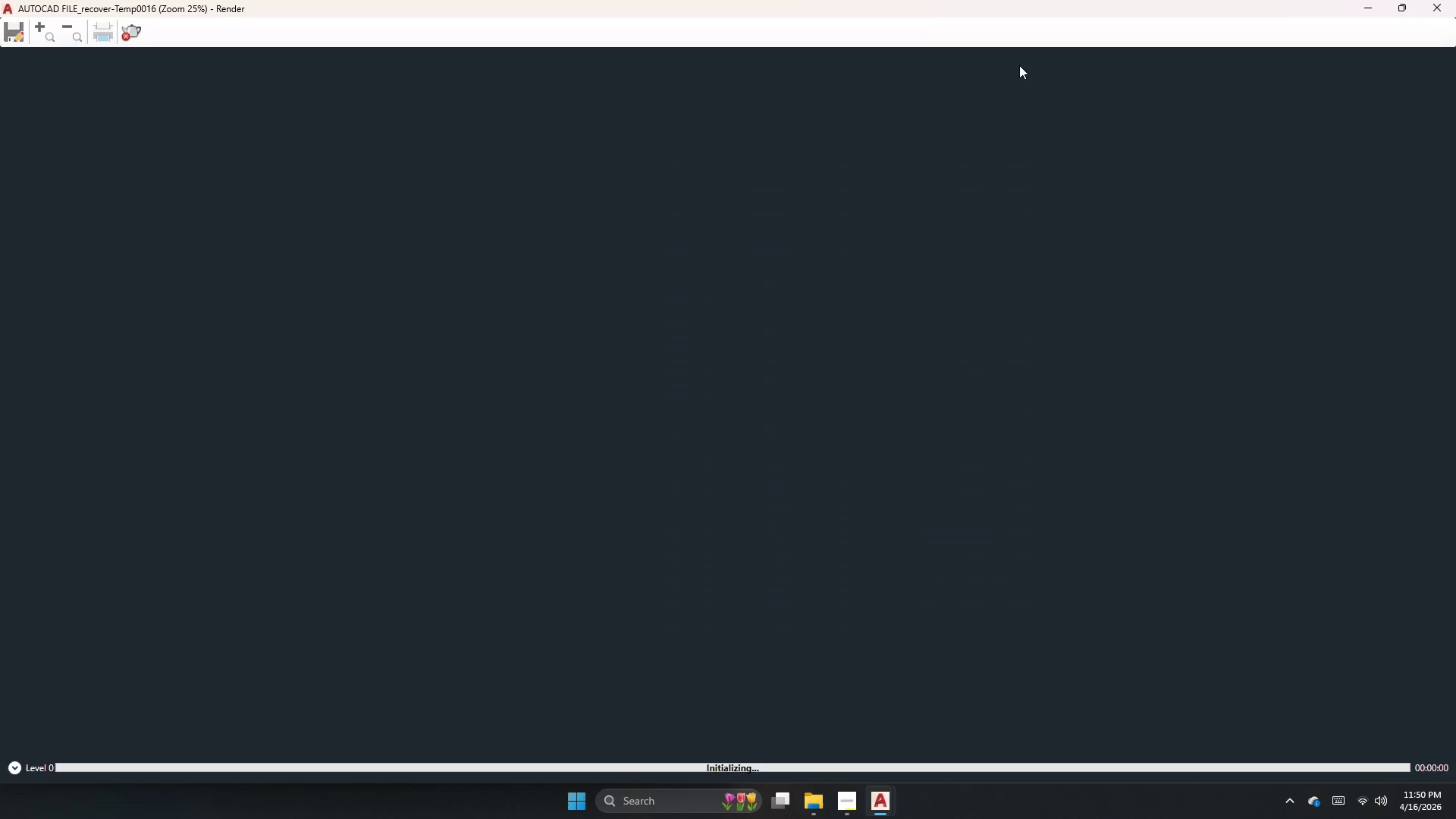 
scroll: coordinate [522, 347], scroll_direction: up, amount: 1.0
 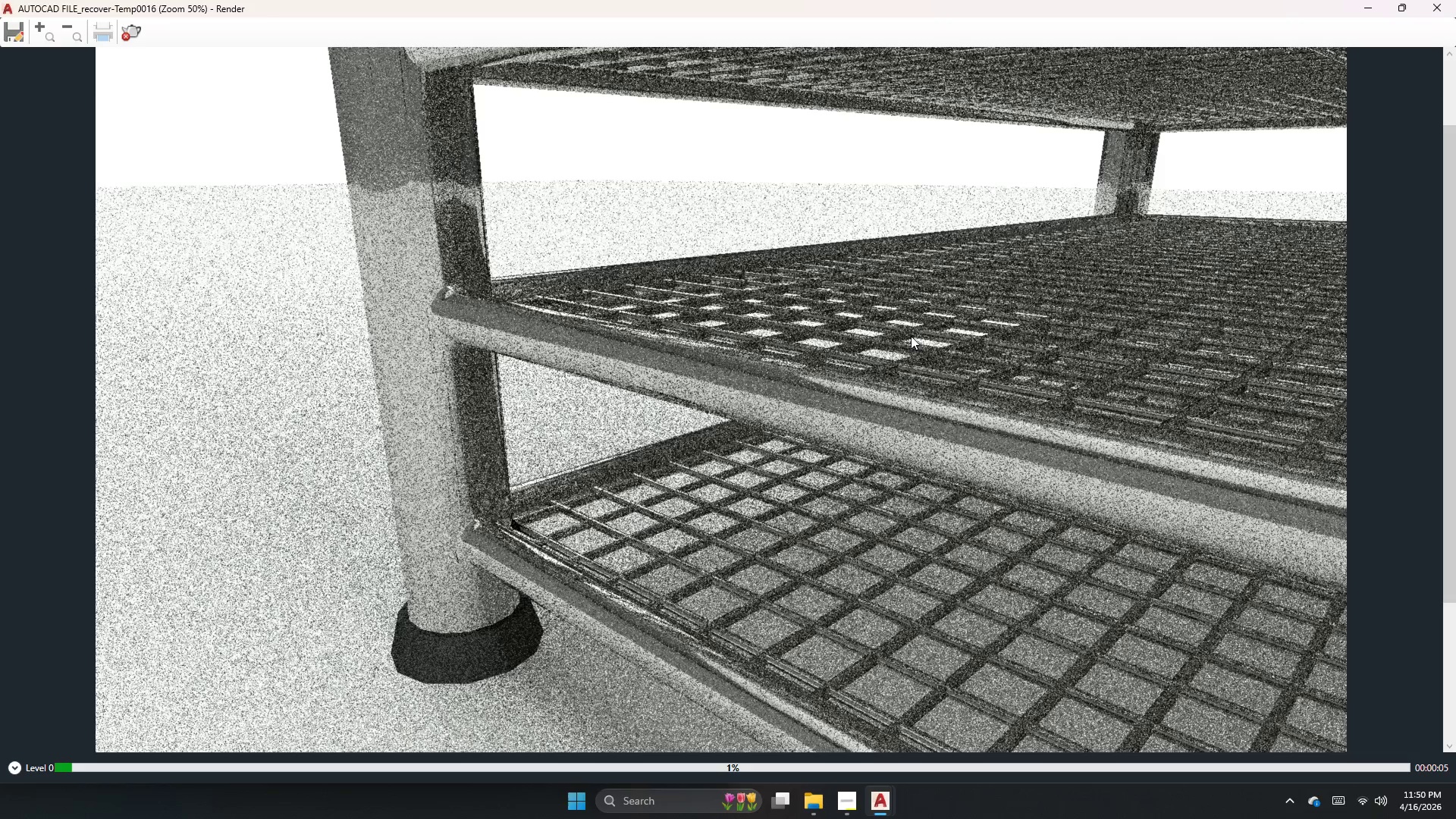 
scroll: coordinate [919, 429], scroll_direction: down, amount: 1.0
 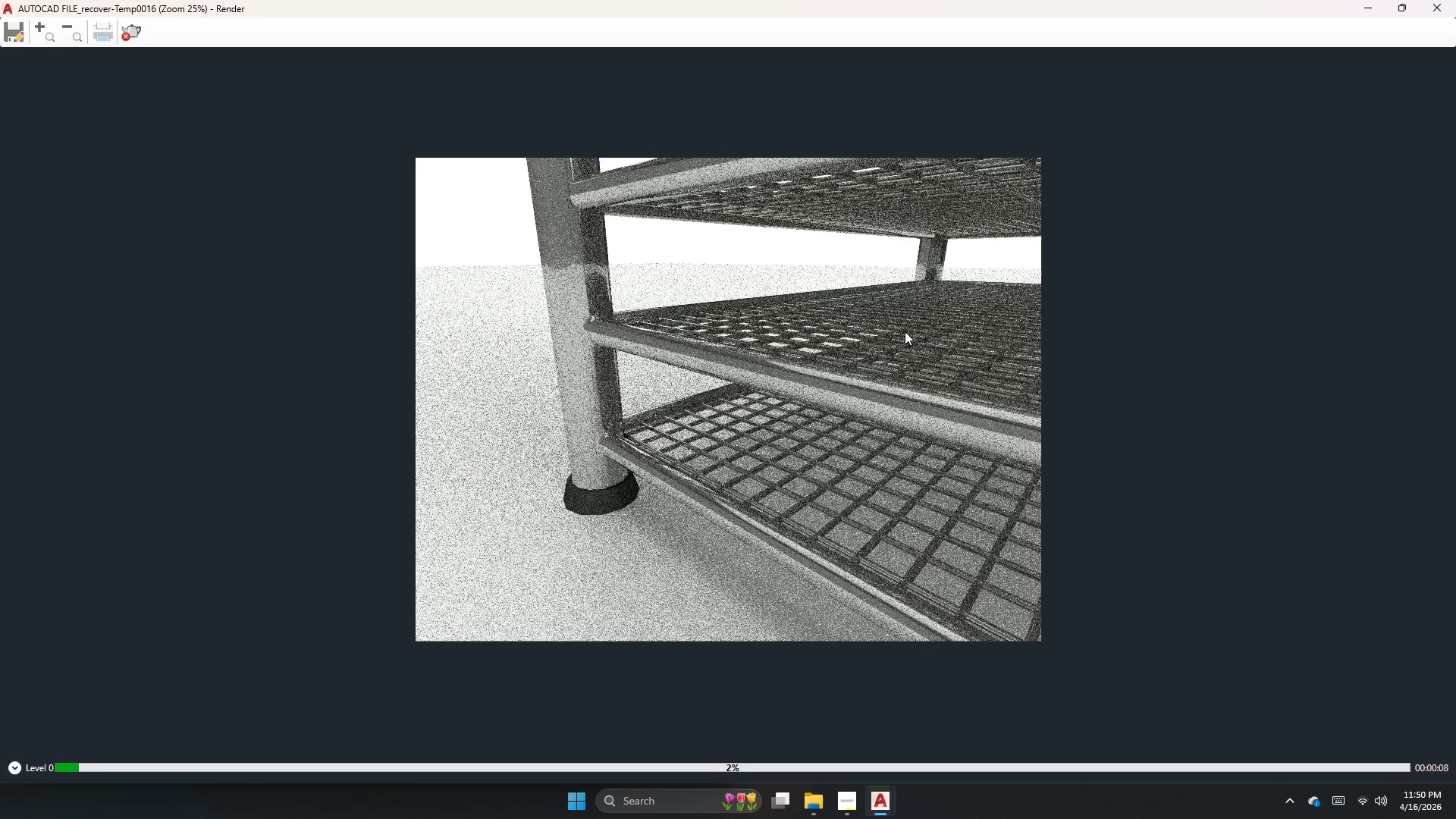 
left_click([138, 37])
 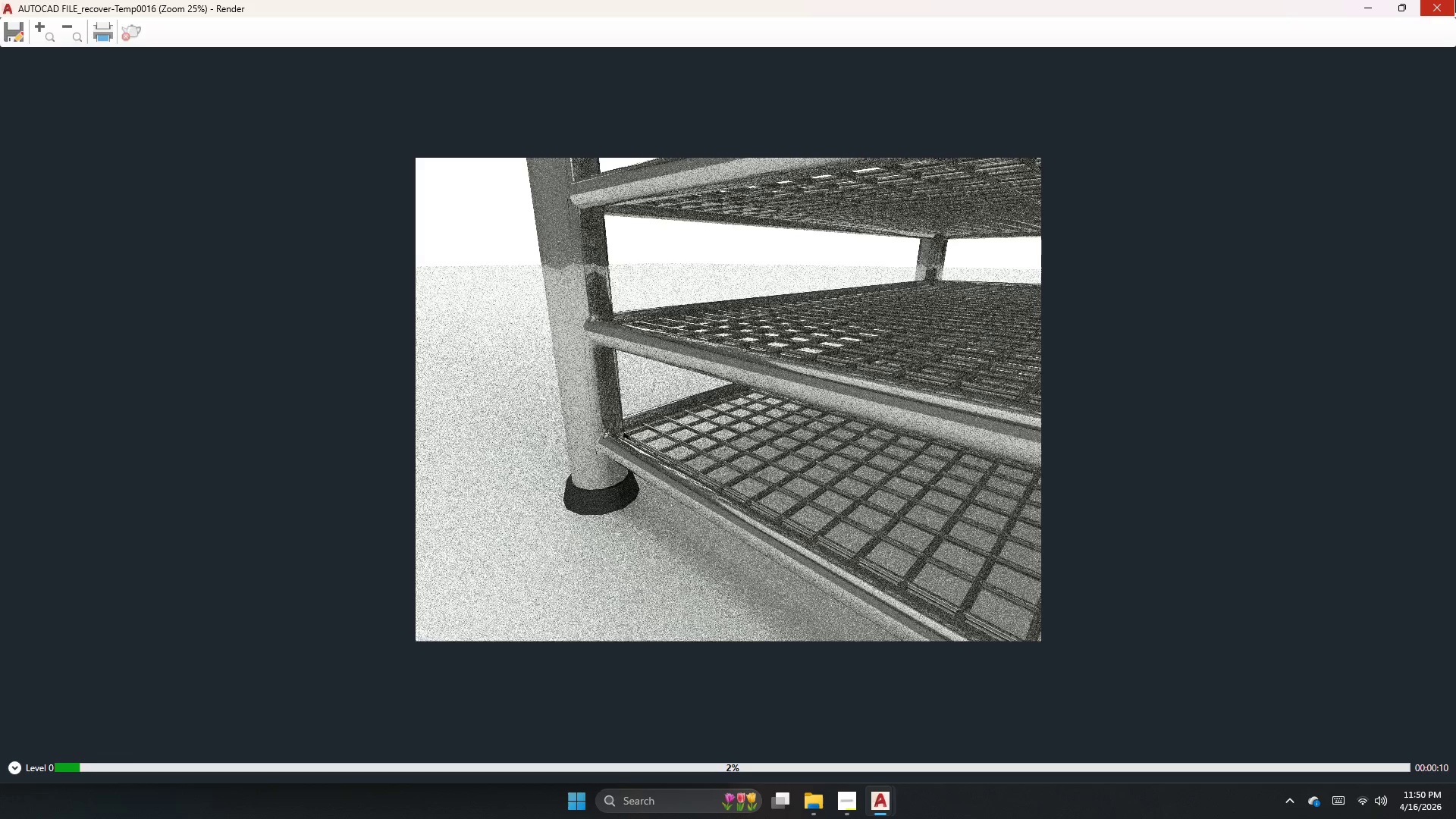 
left_click([1455, 0])
 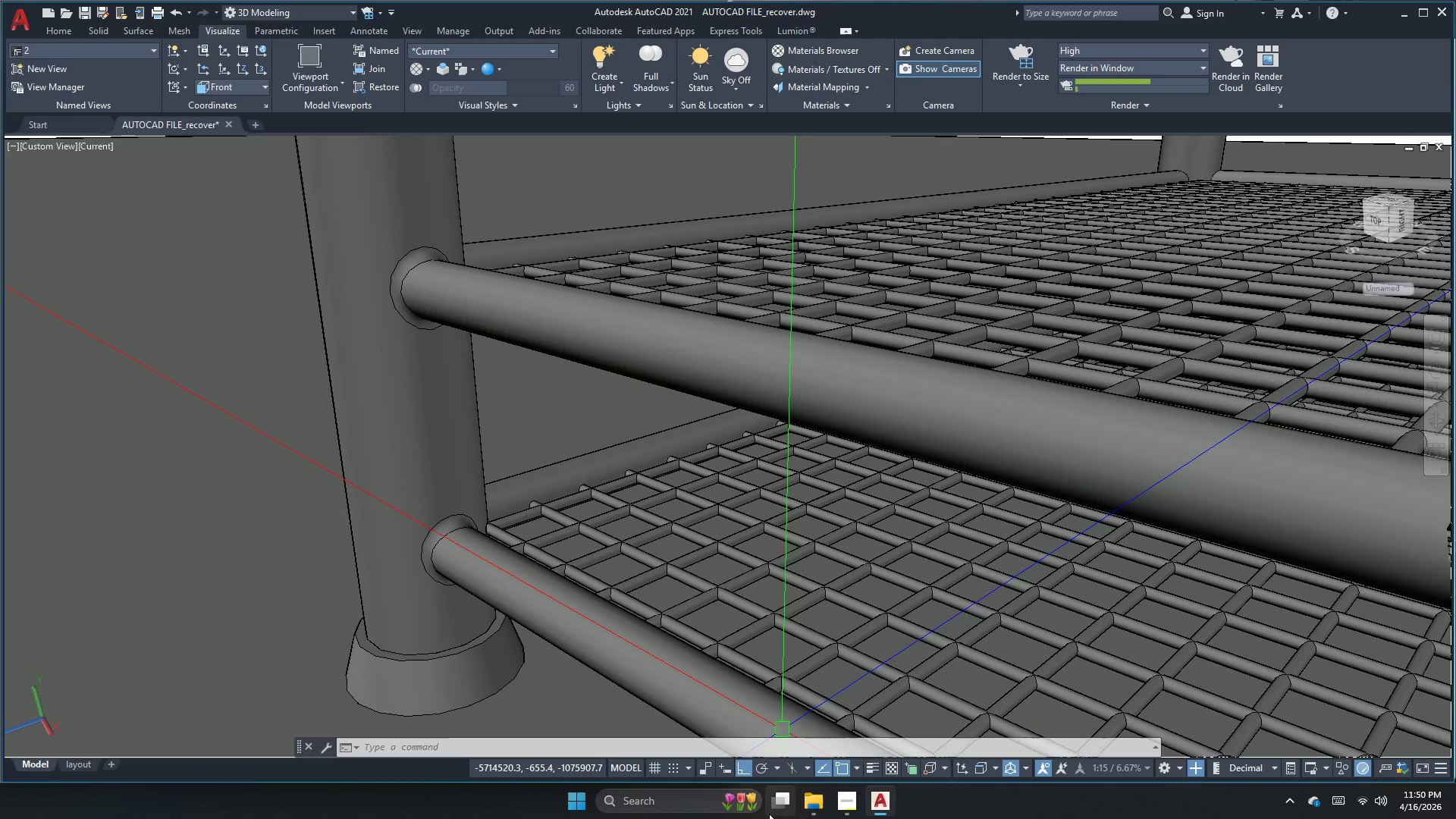 
left_click([809, 810])
 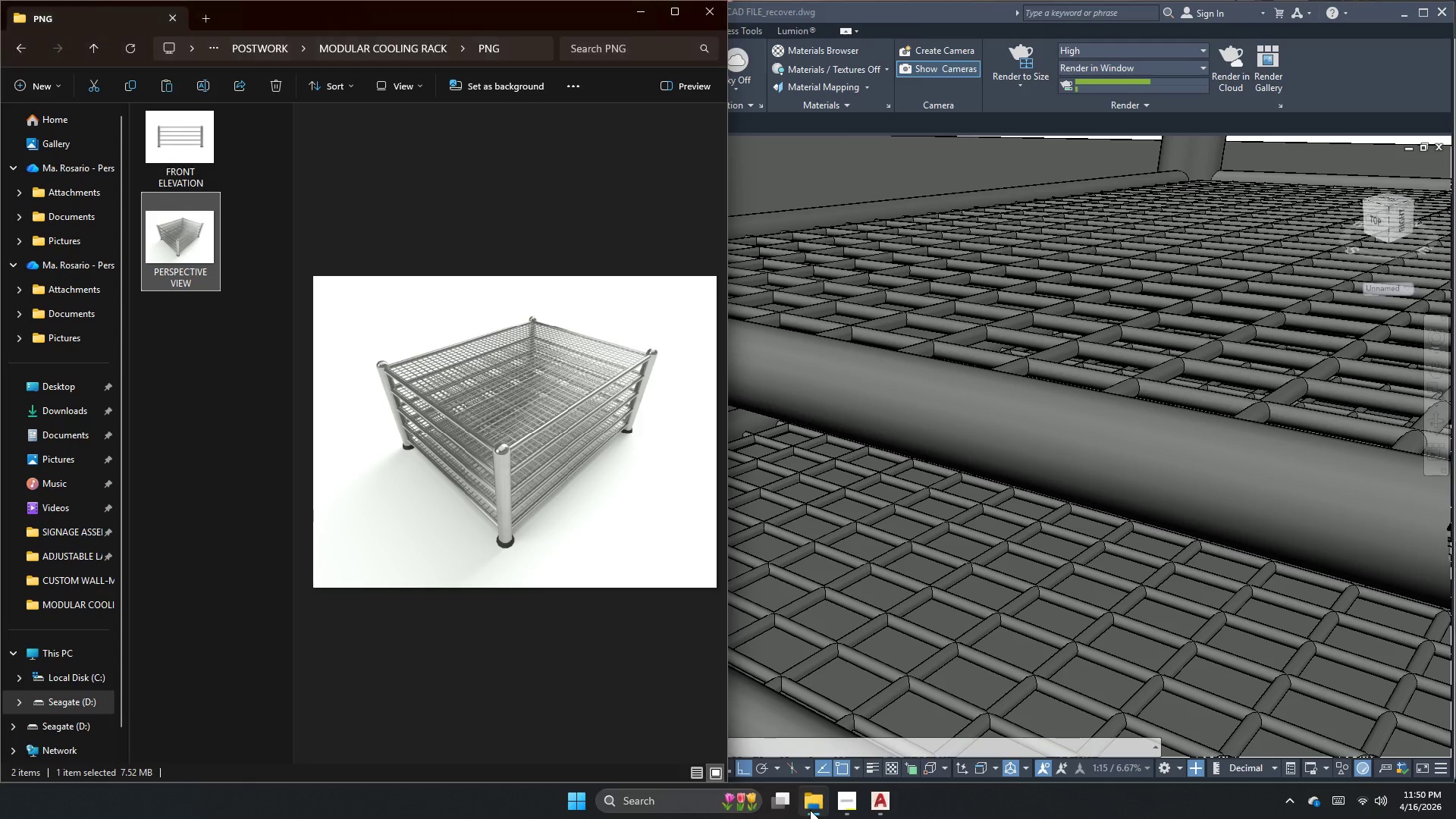 
left_click([810, 810])
 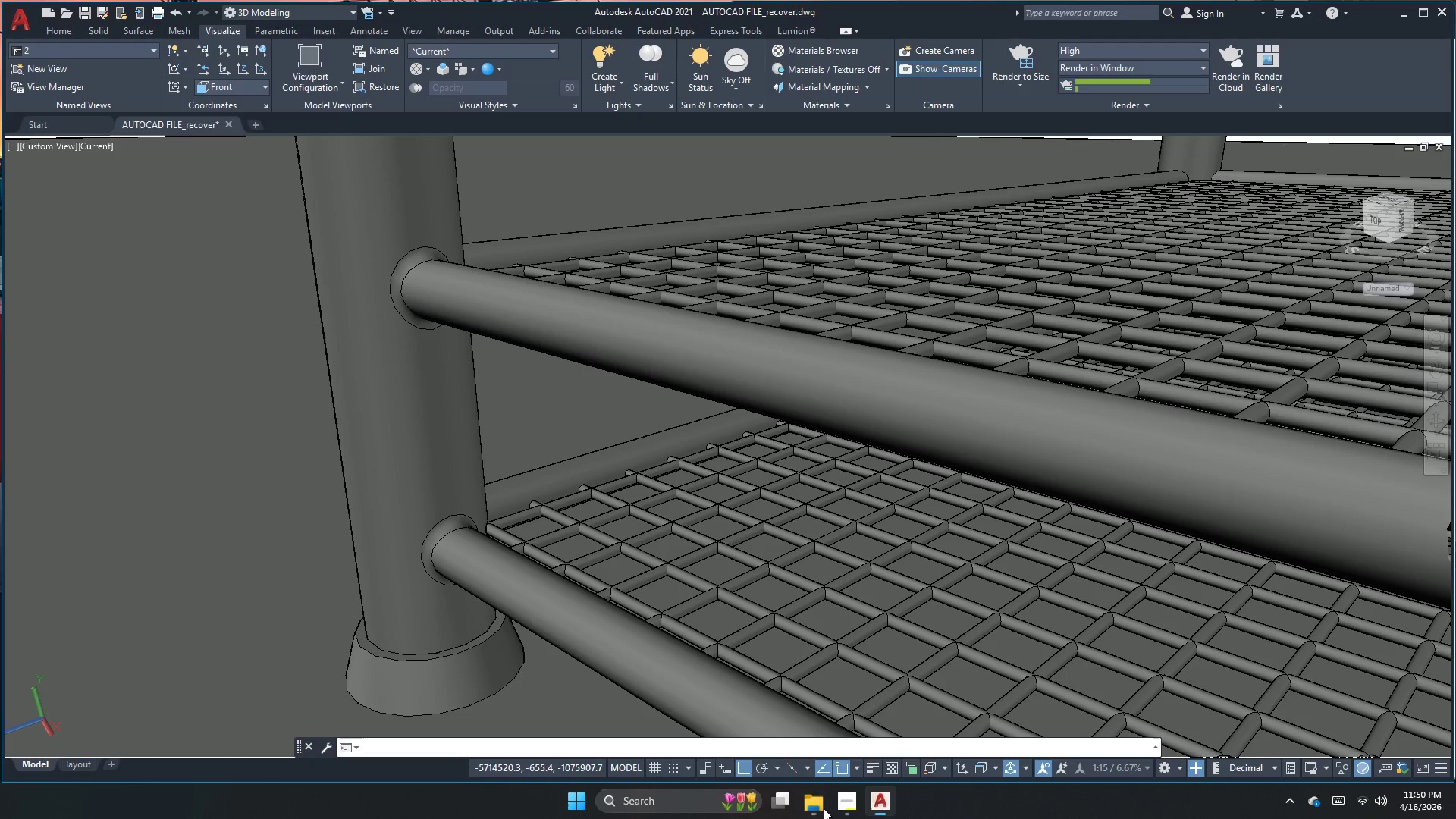 
double_click([836, 808])